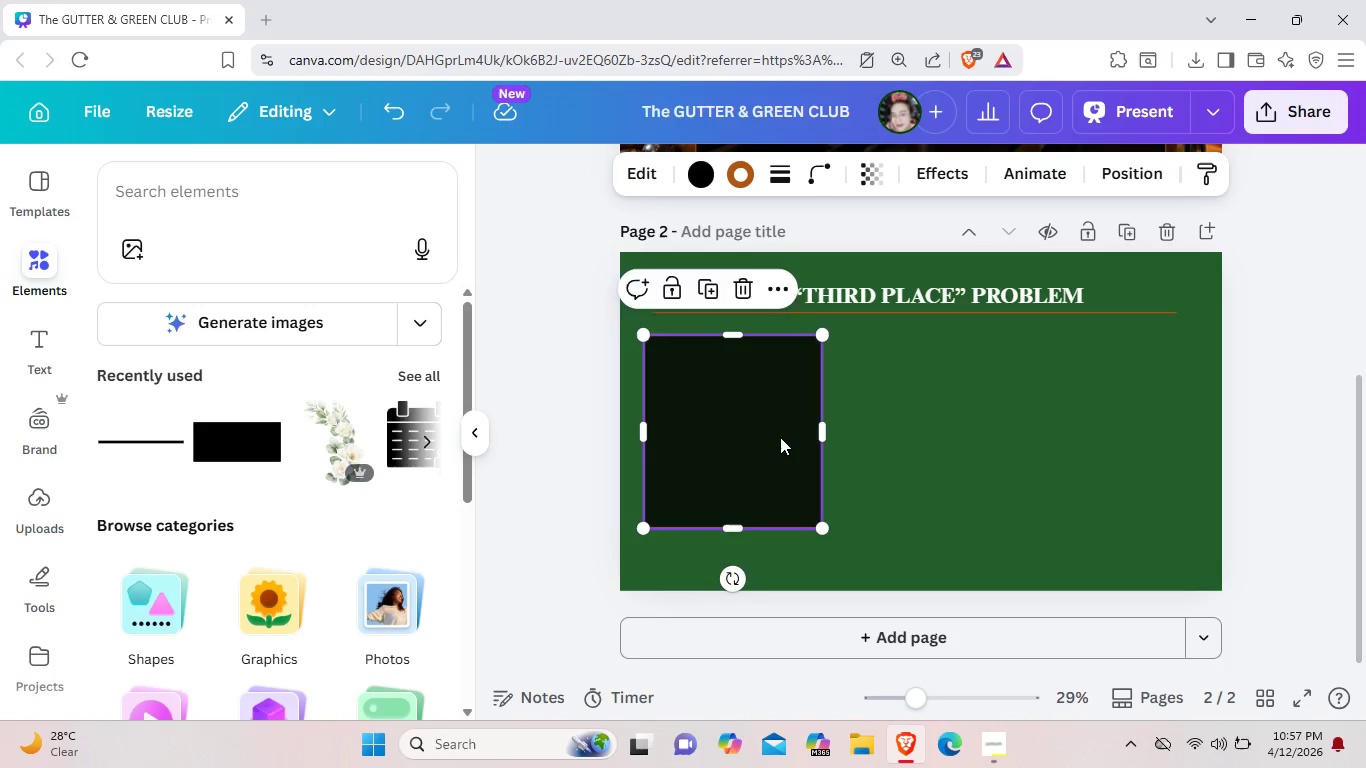 
left_click([780, 437])
 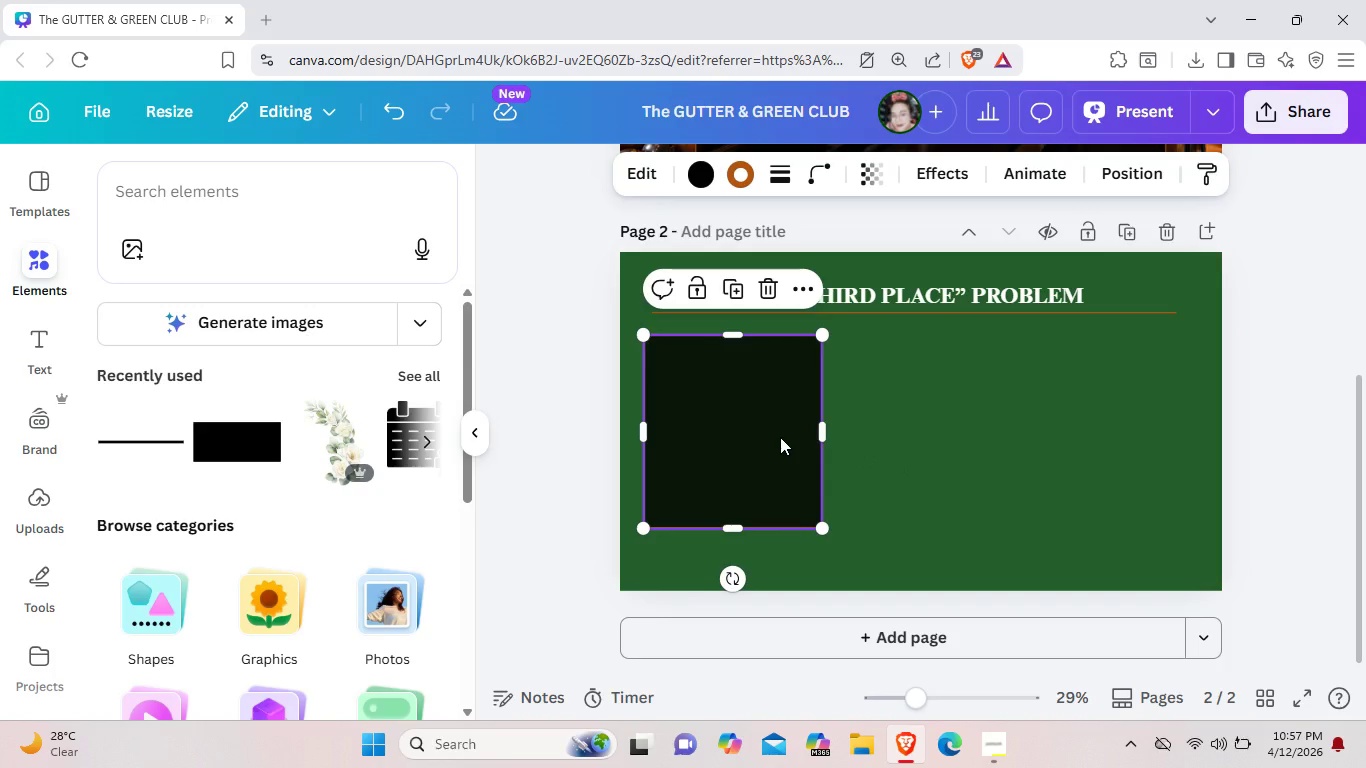 
key(Control+C)
 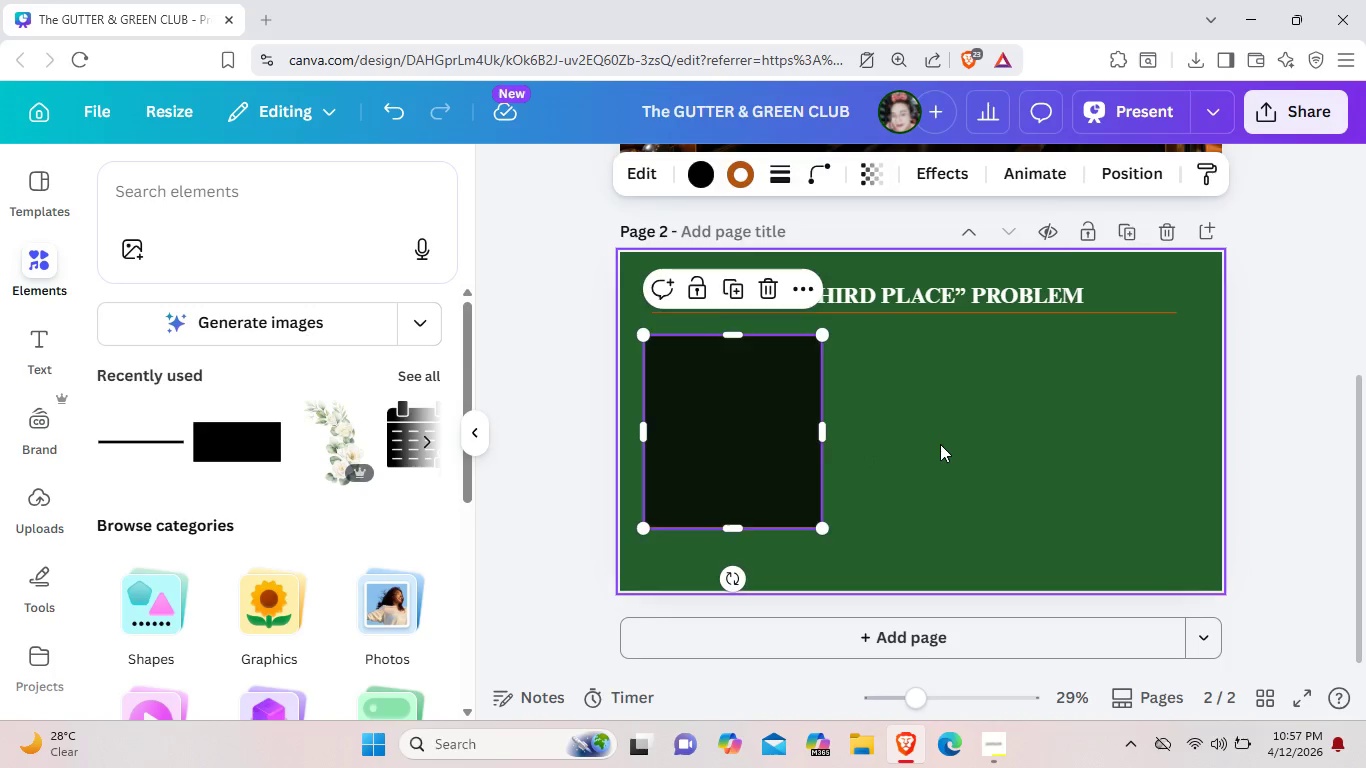 
left_click([940, 444])
 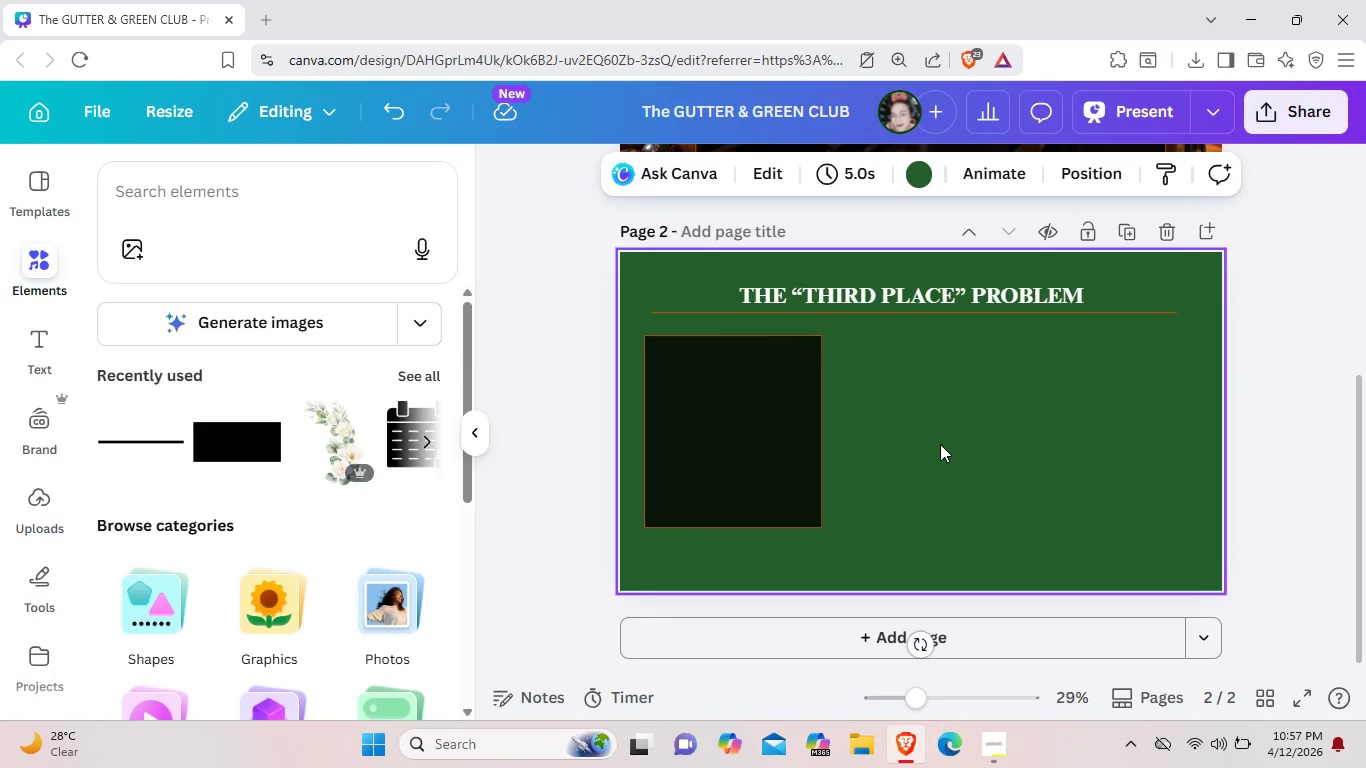 
key(Control+V)
 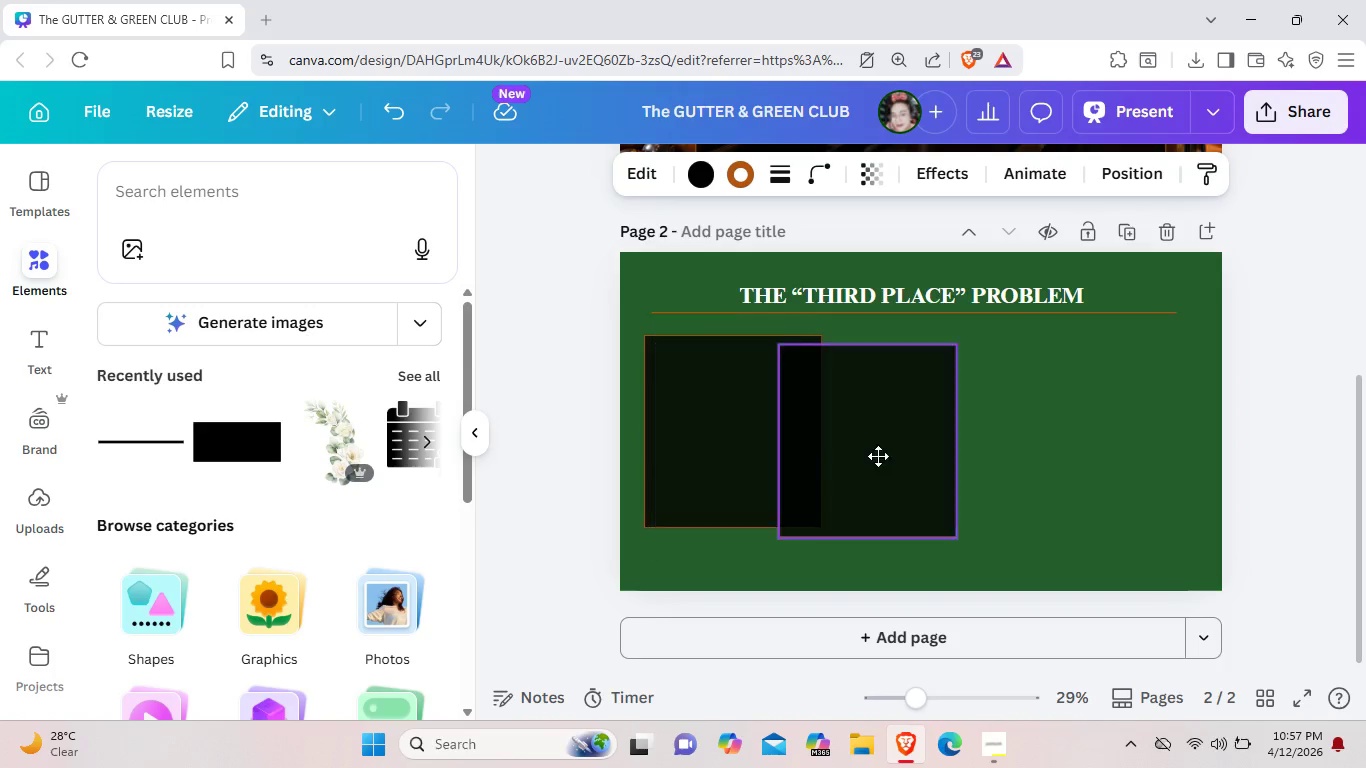 
left_click_drag(start_coordinate=[729, 451], to_coordinate=[915, 447])
 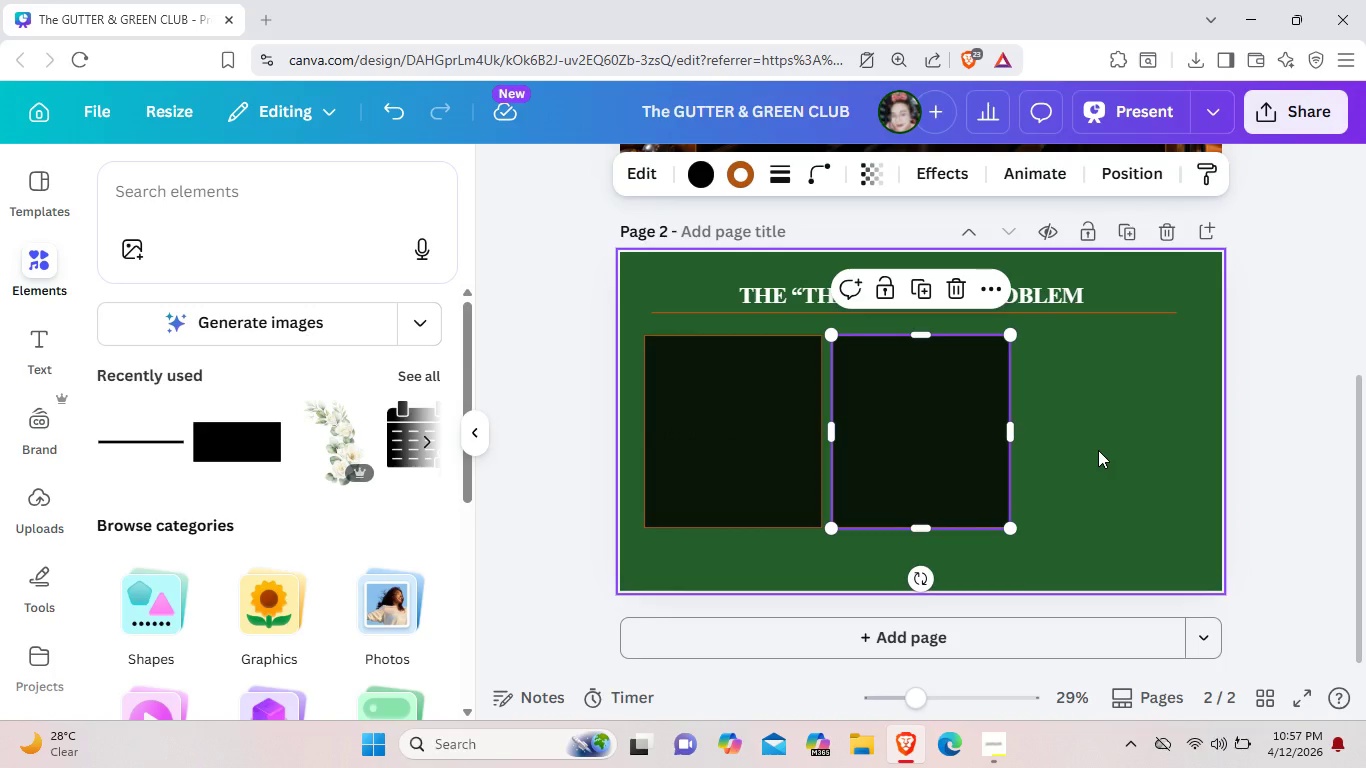 
key(Control+V)
 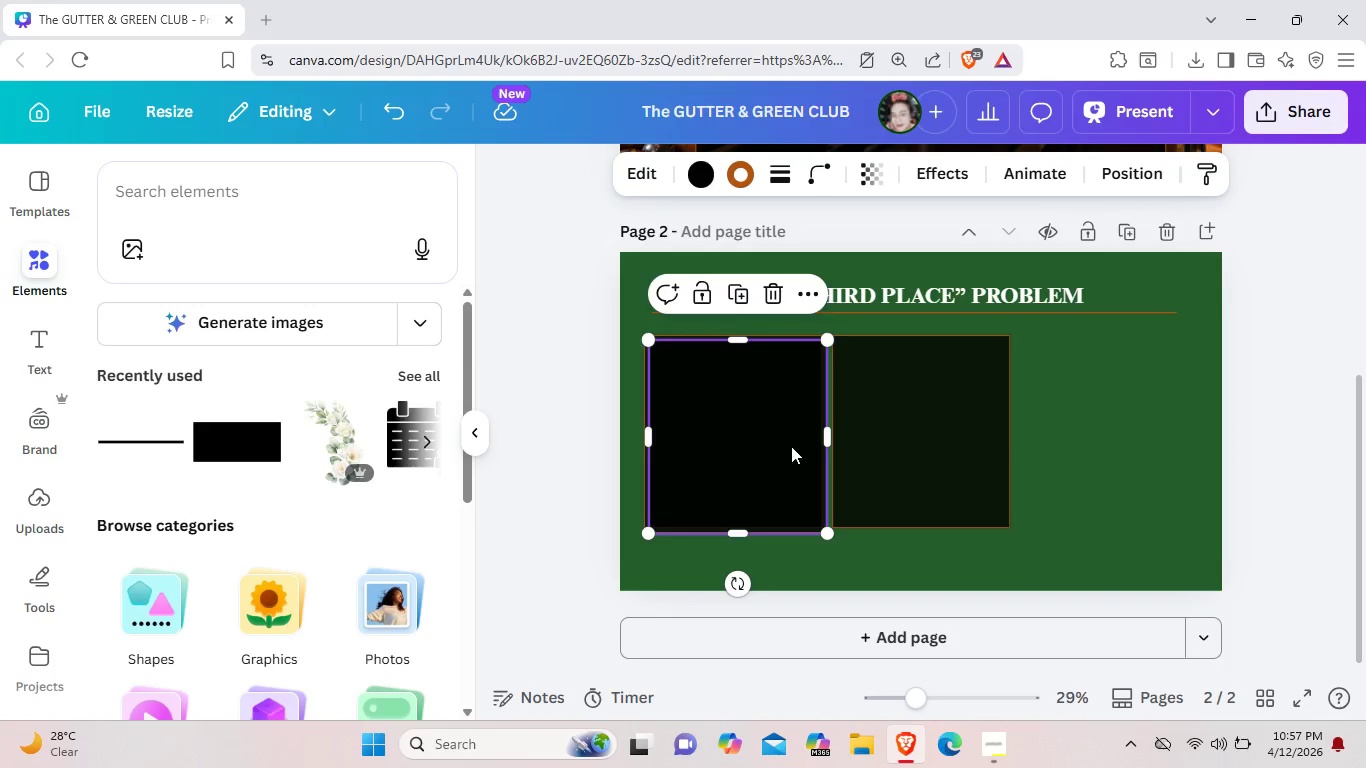 
left_click_drag(start_coordinate=[744, 444], to_coordinate=[1113, 443])
 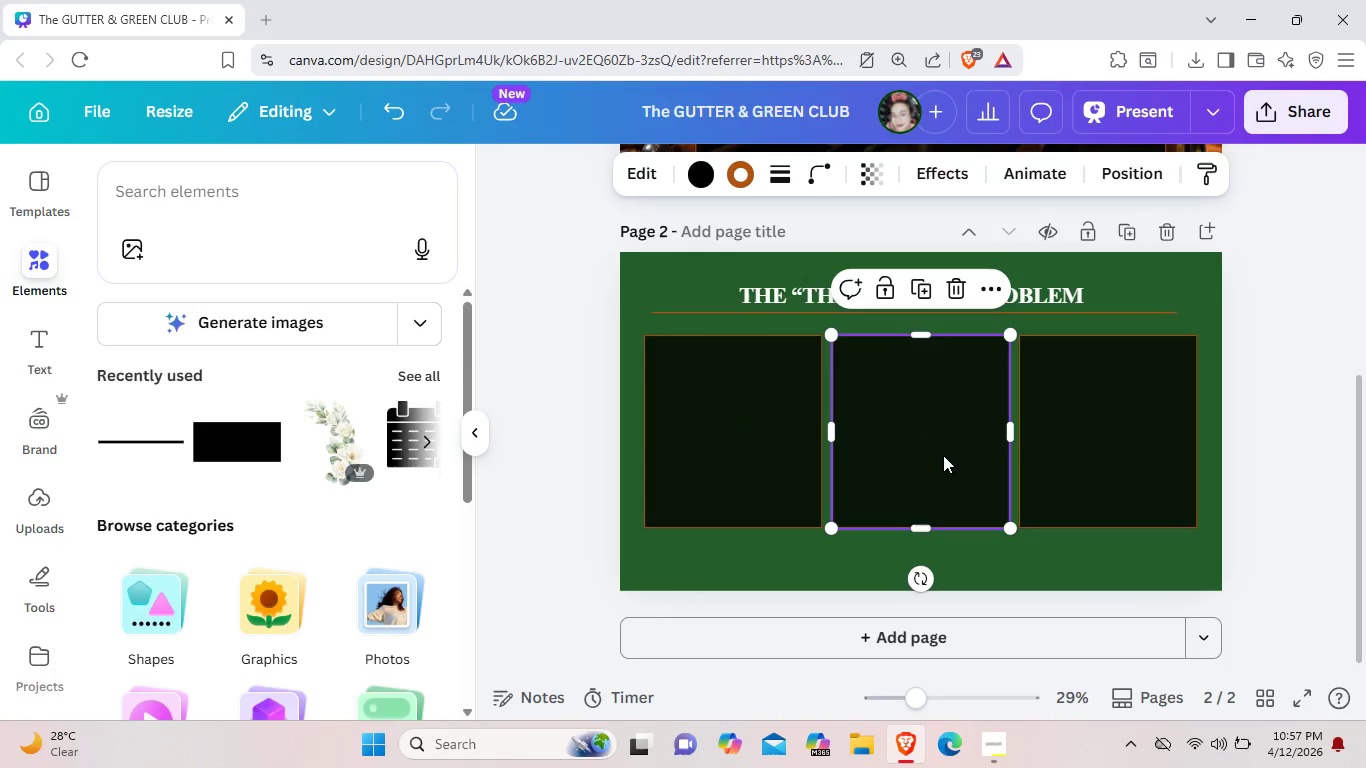 
left_click_drag(start_coordinate=[944, 455], to_coordinate=[938, 455])
 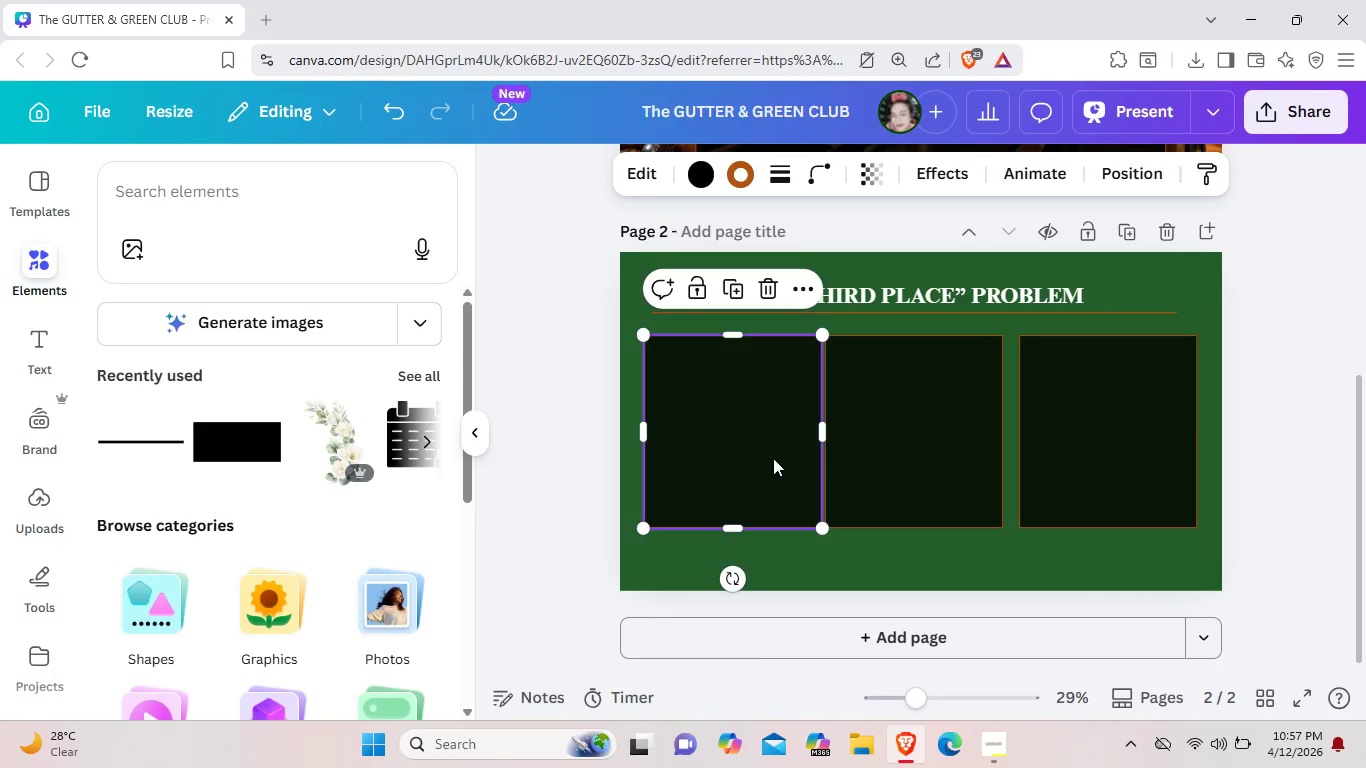 
left_click_drag(start_coordinate=[778, 458], to_coordinate=[773, 458])
 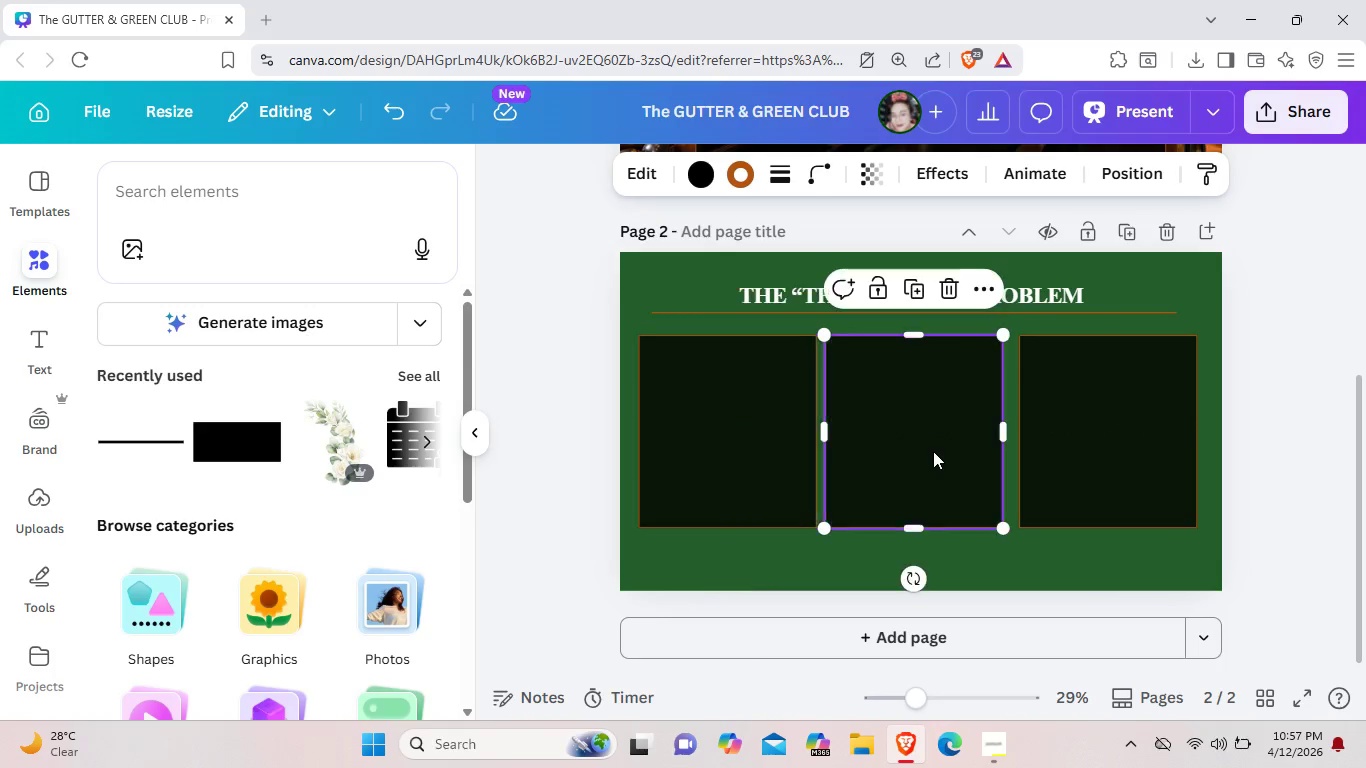 
left_click([933, 451])
 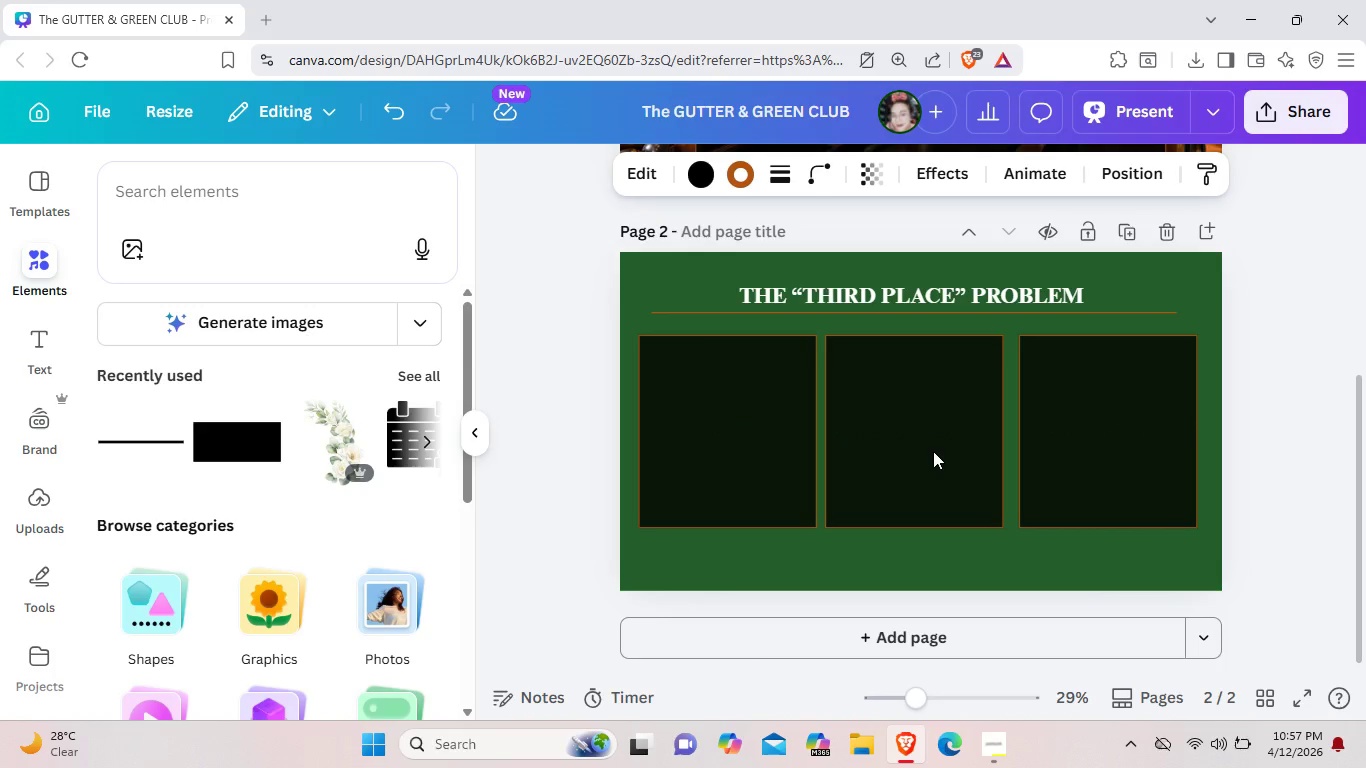 
key(ArrowRight)
 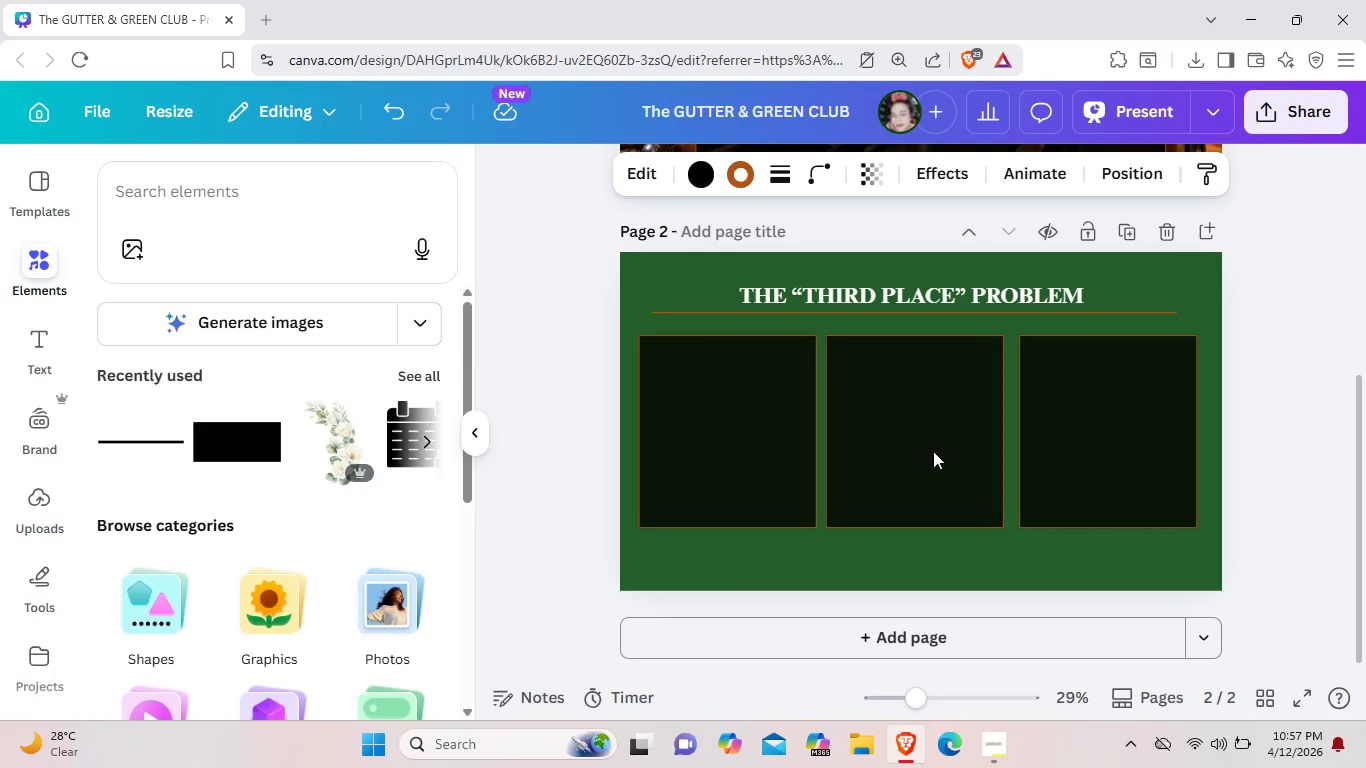 
key(ArrowRight)
 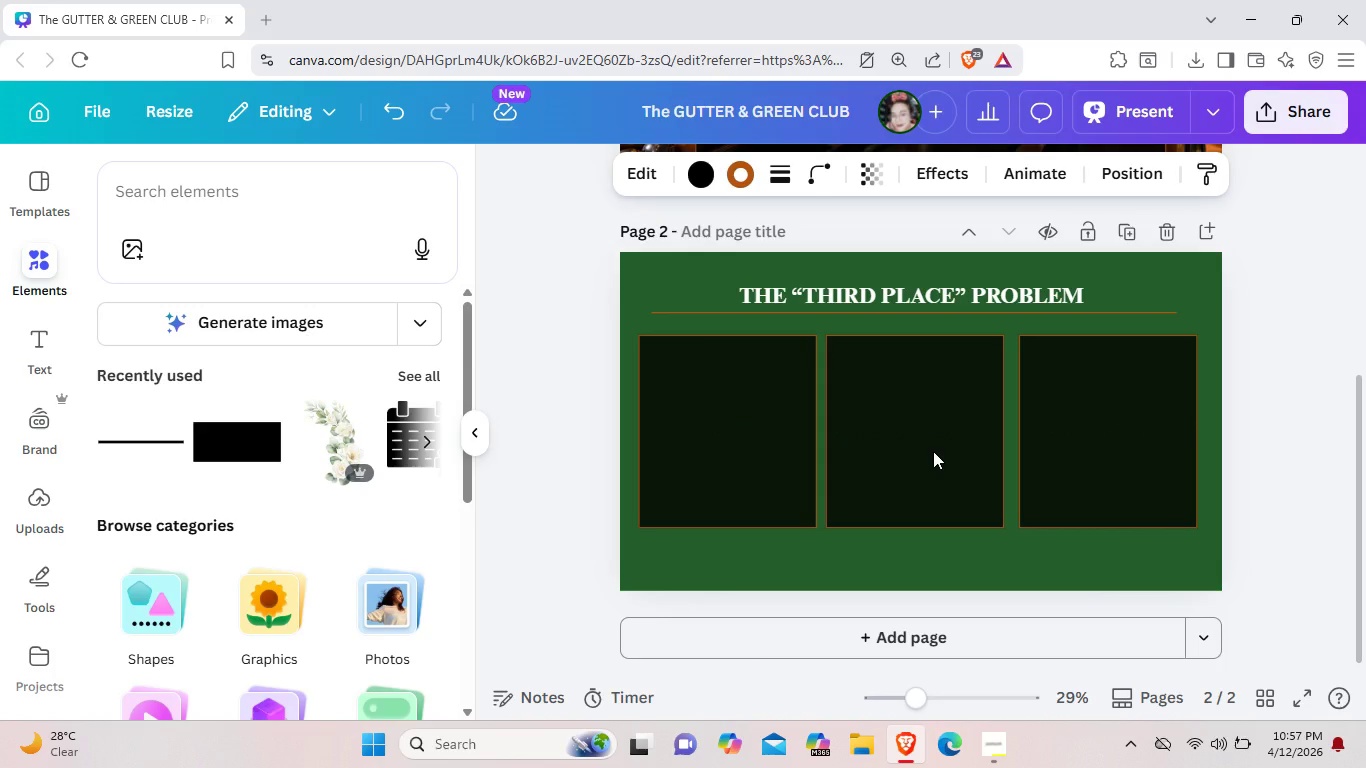 
key(ArrowRight)
 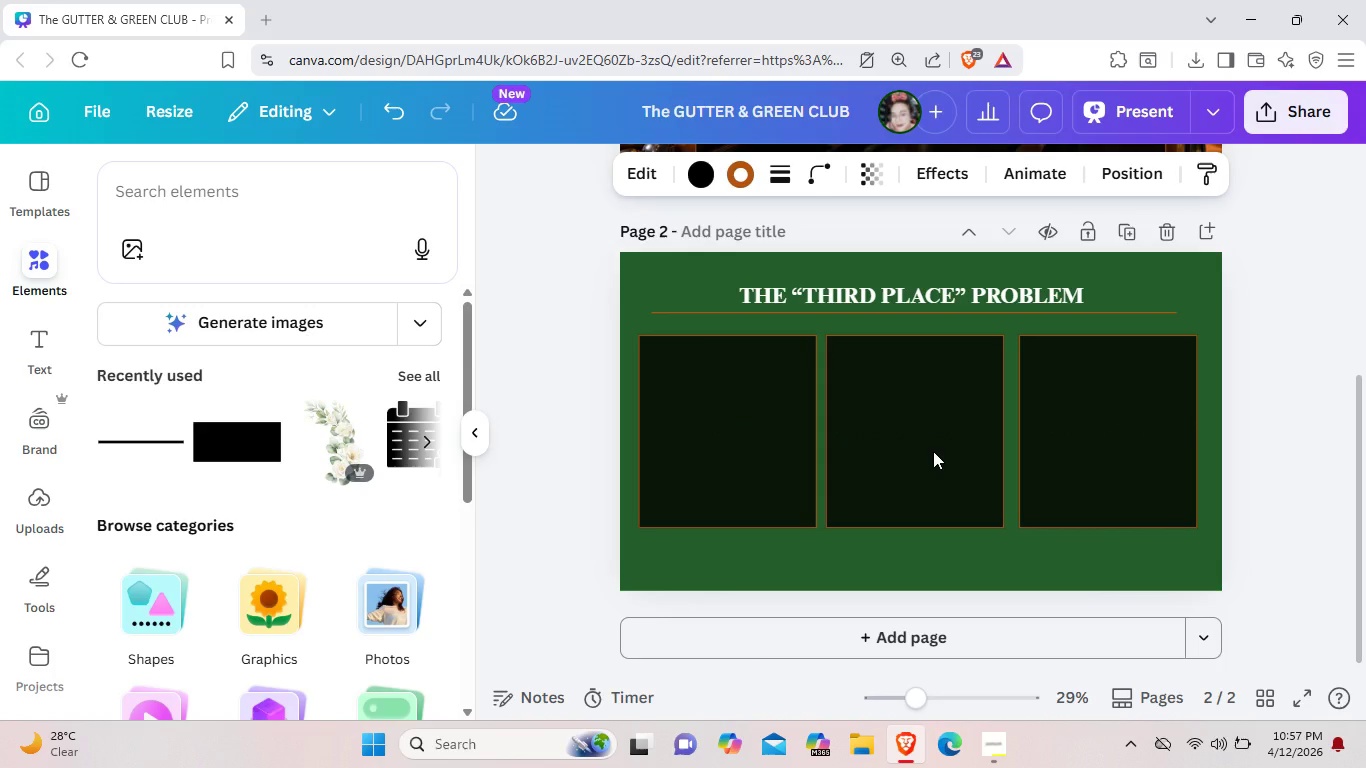 
key(ArrowRight)
 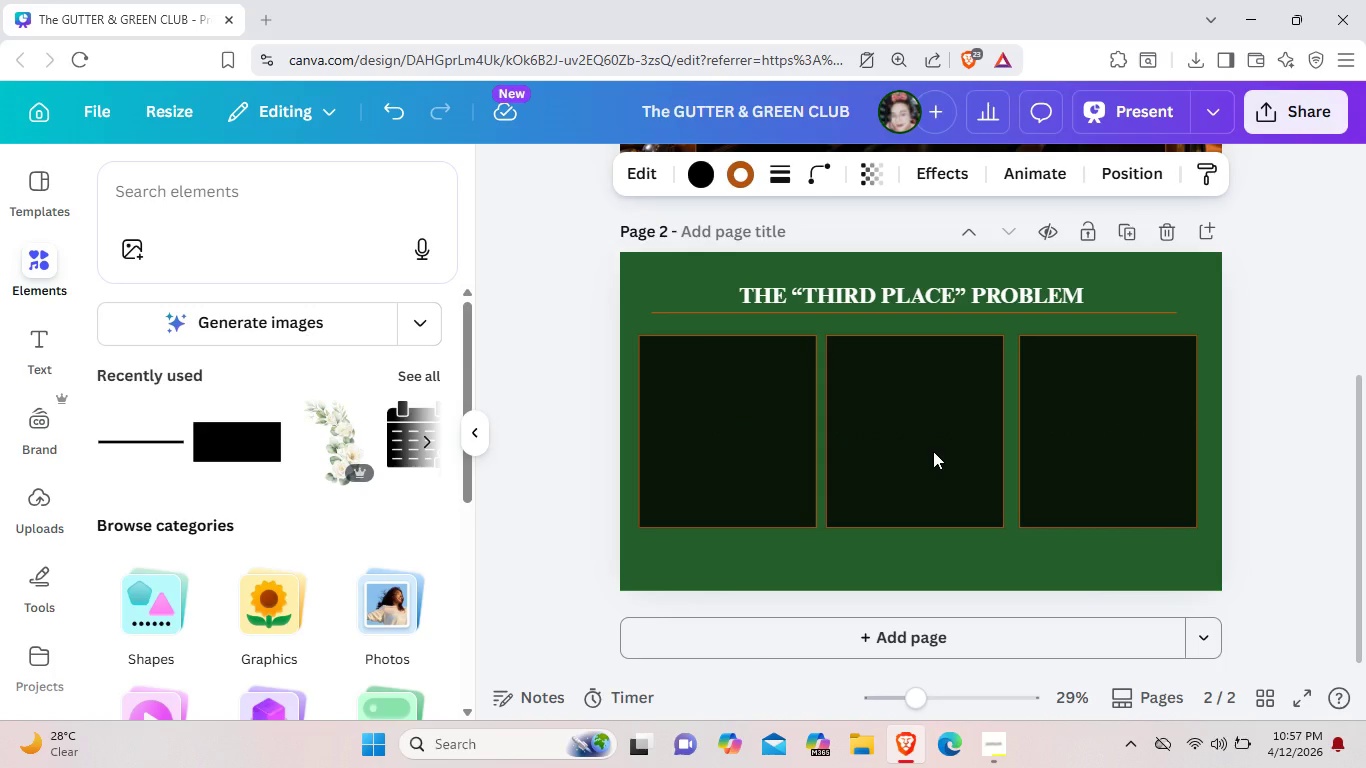 
key(ArrowRight)
 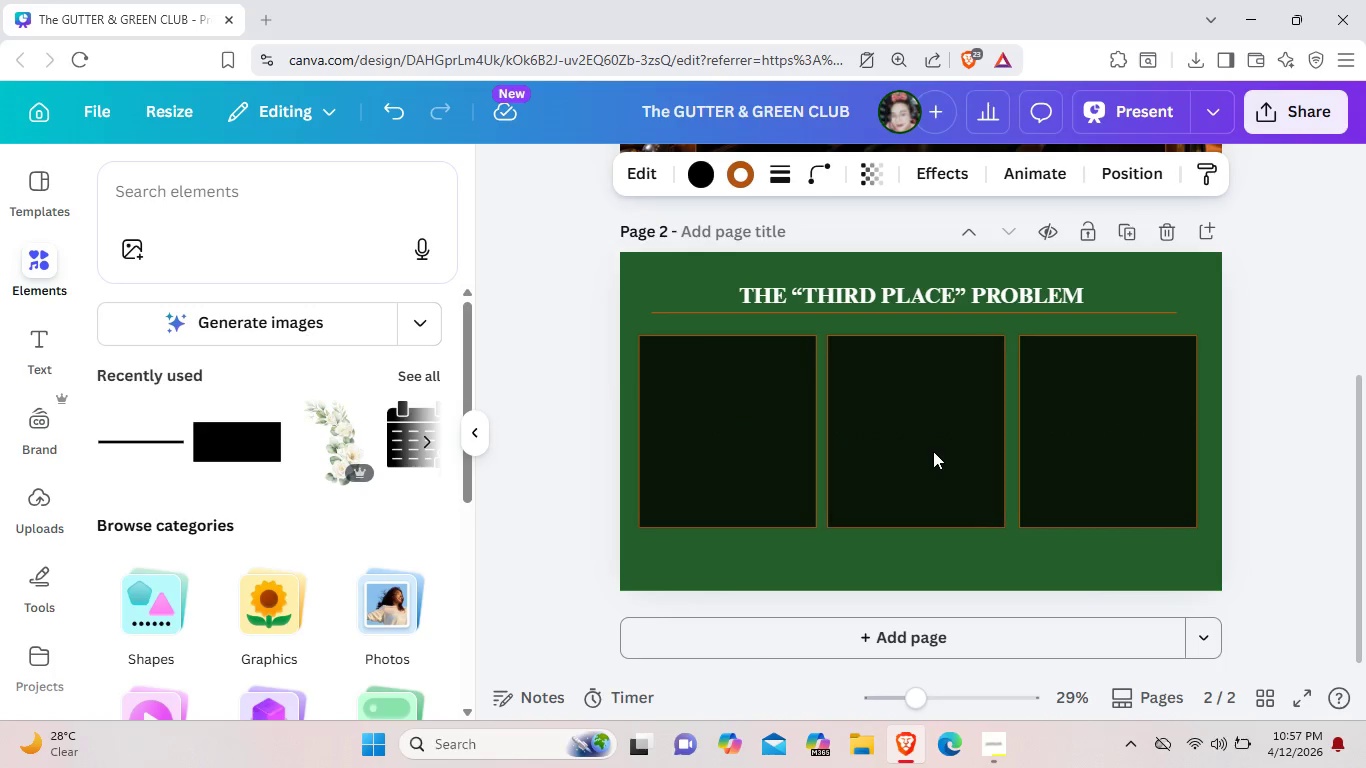 
key(ArrowRight)
 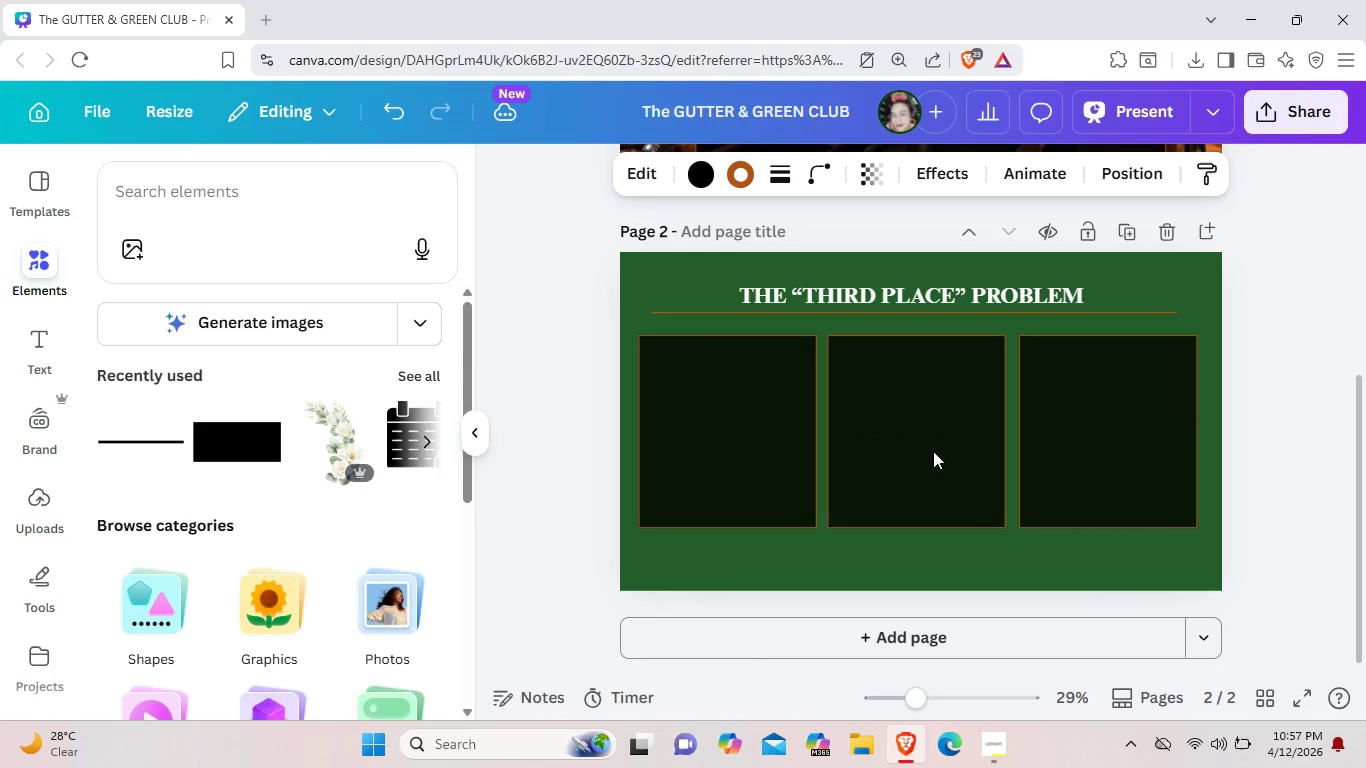 
key(ArrowRight)
 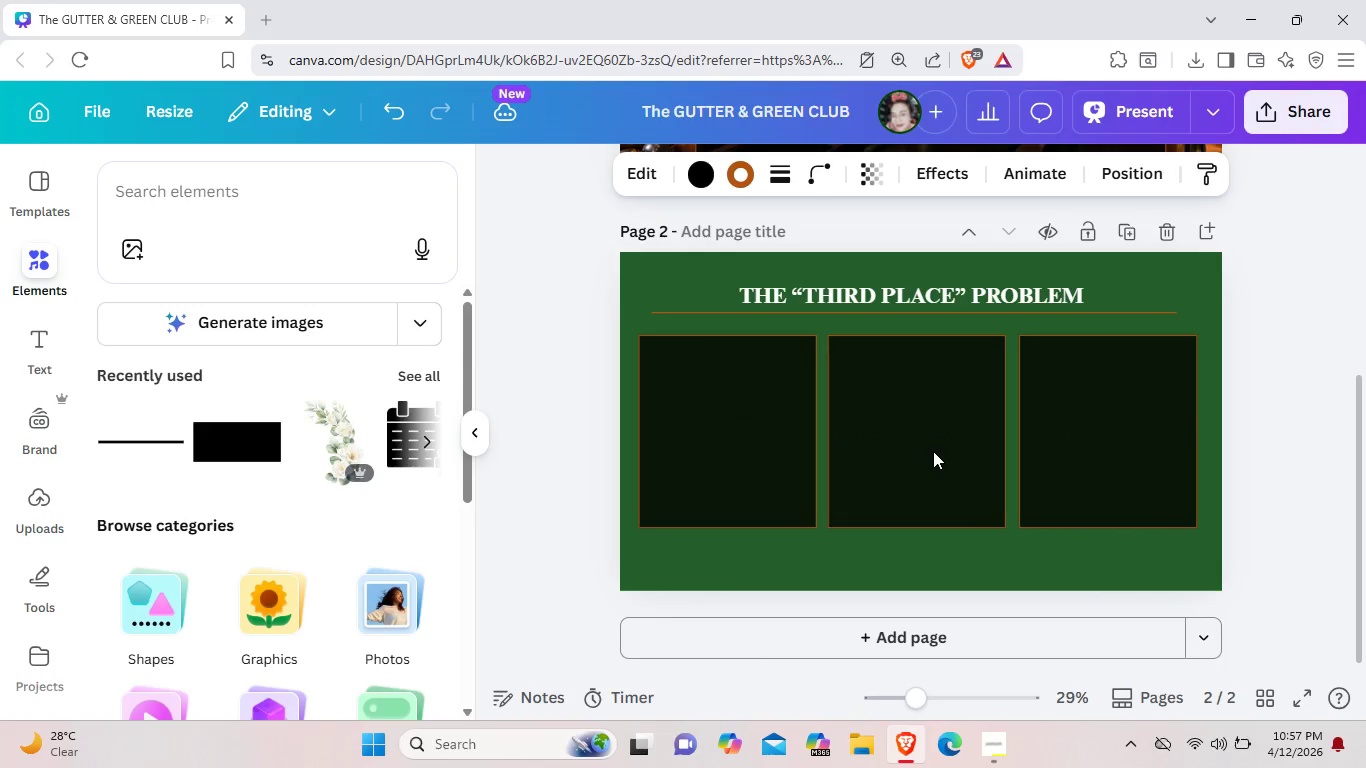 
key(ArrowRight)